 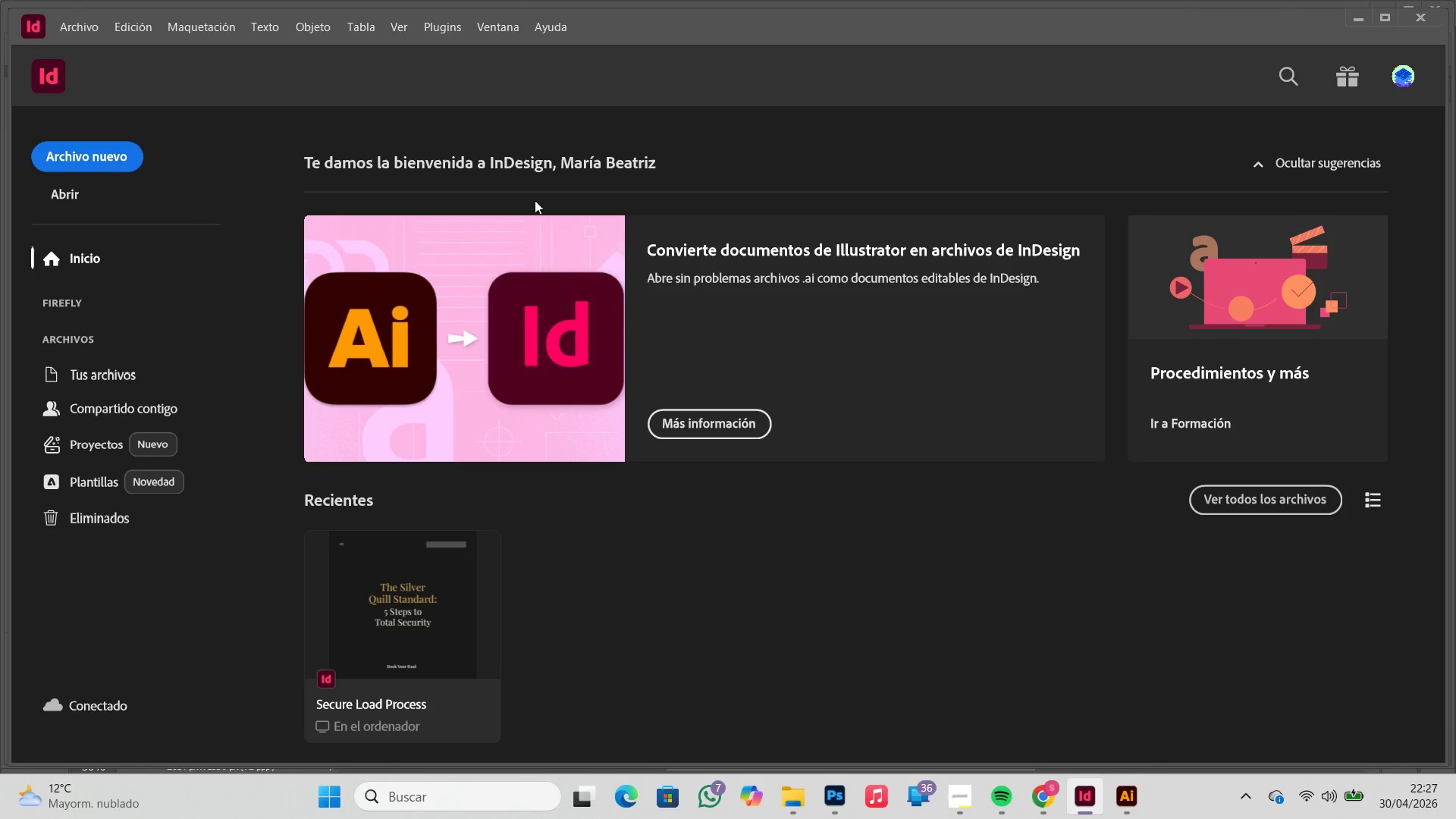 
left_click([78, 150])
 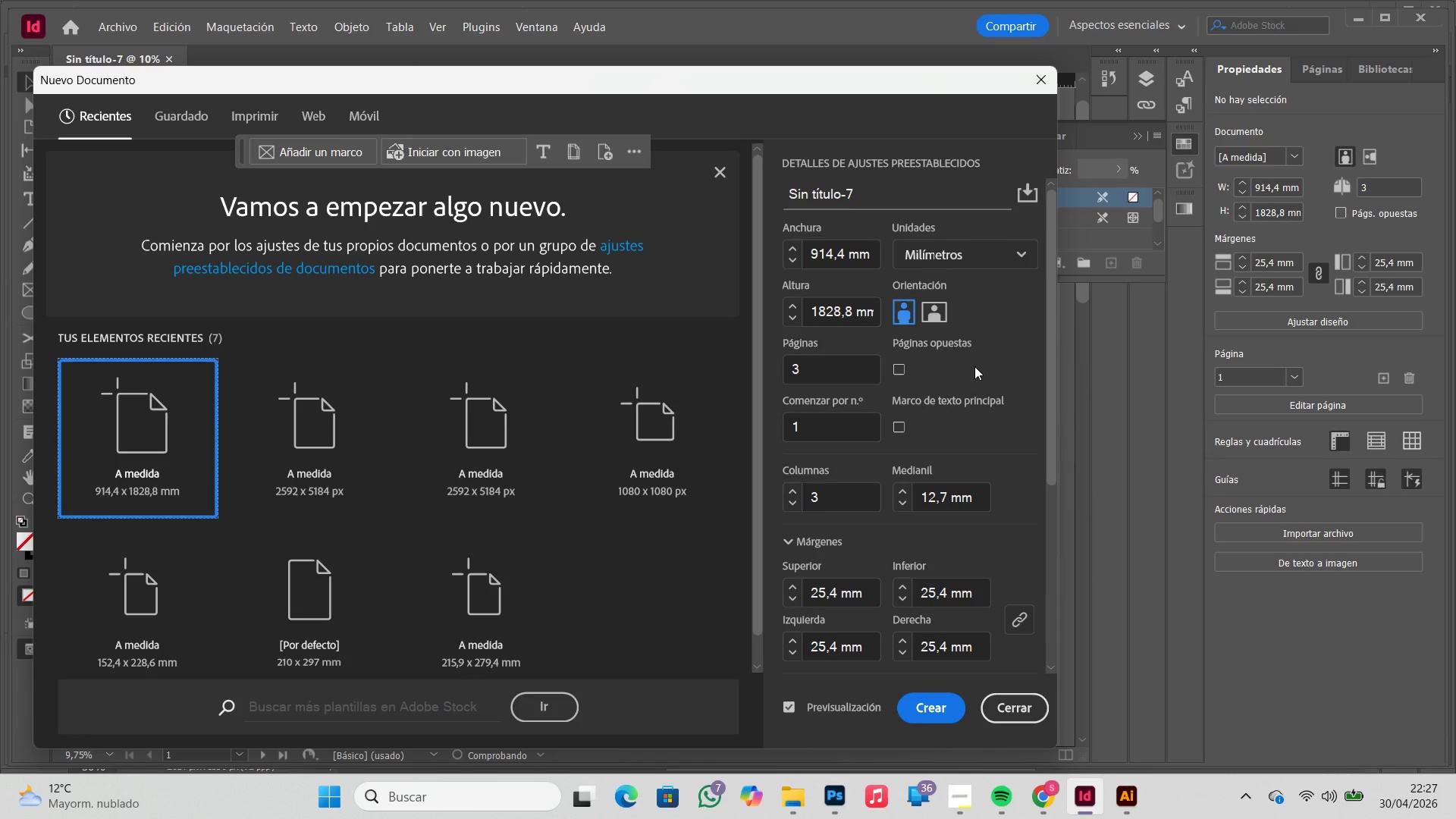 
wait(6.06)
 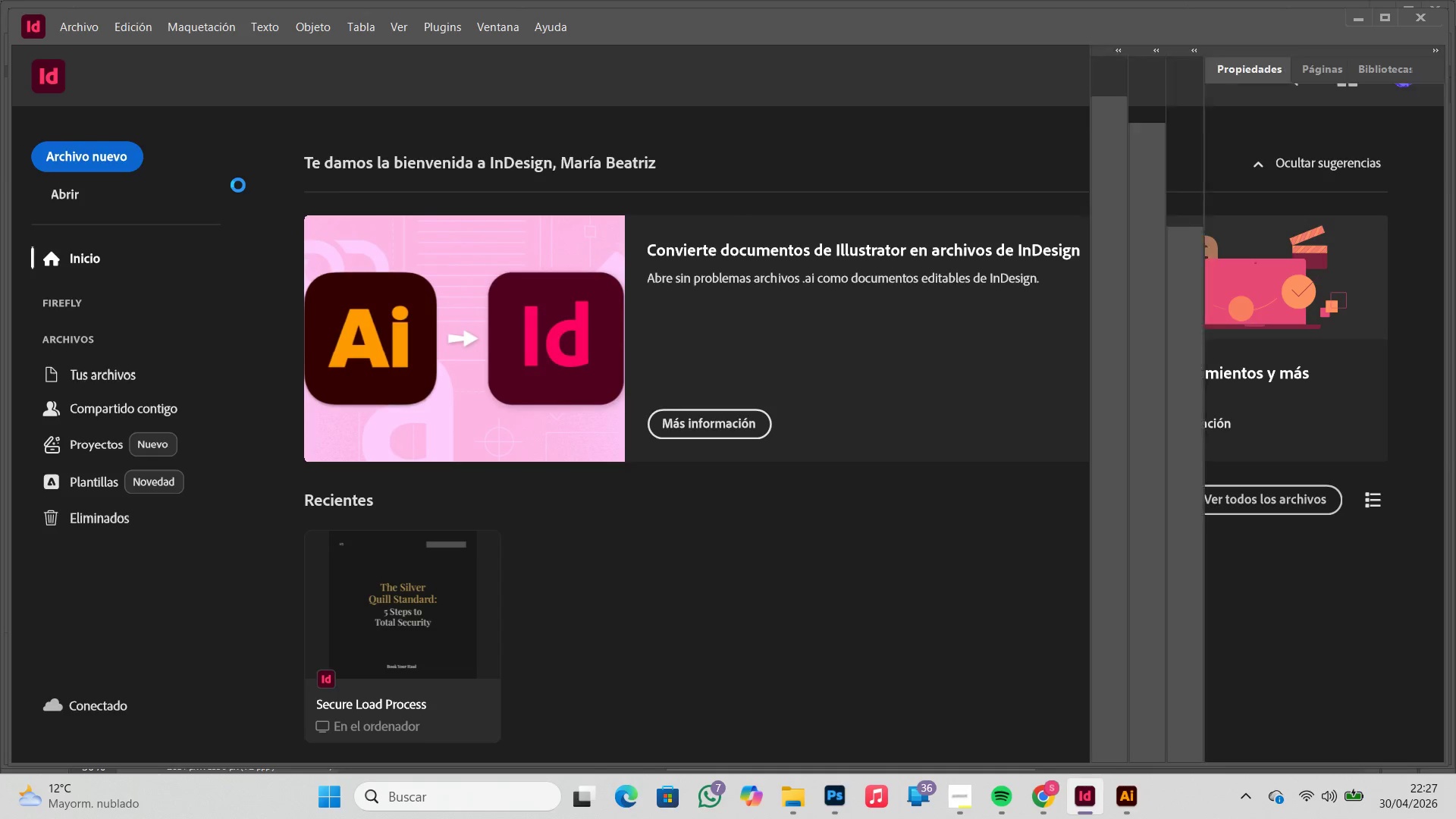 
left_click_drag(start_coordinate=[466, 81], to_coordinate=[513, 67])
 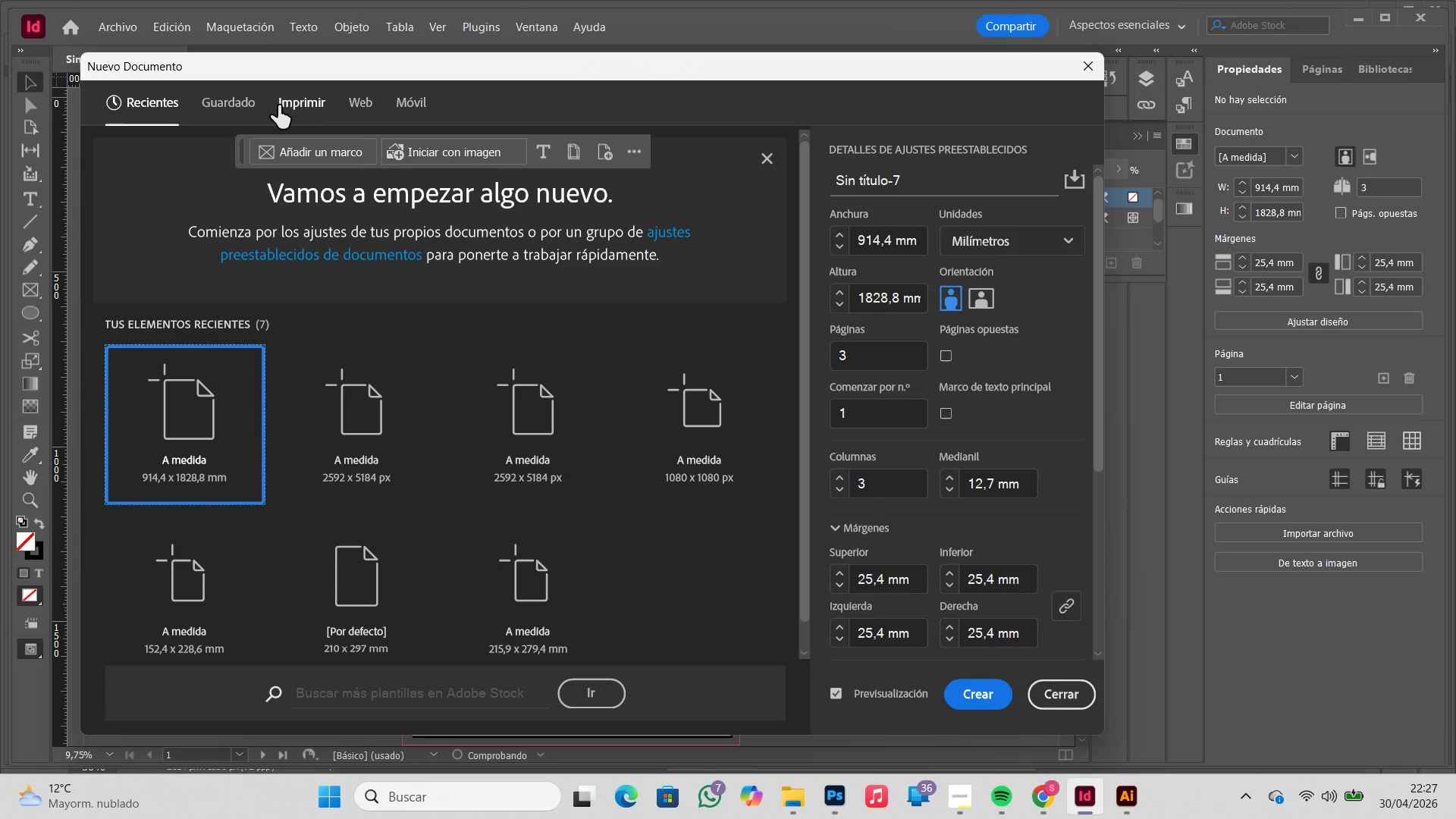 
left_click([305, 102])
 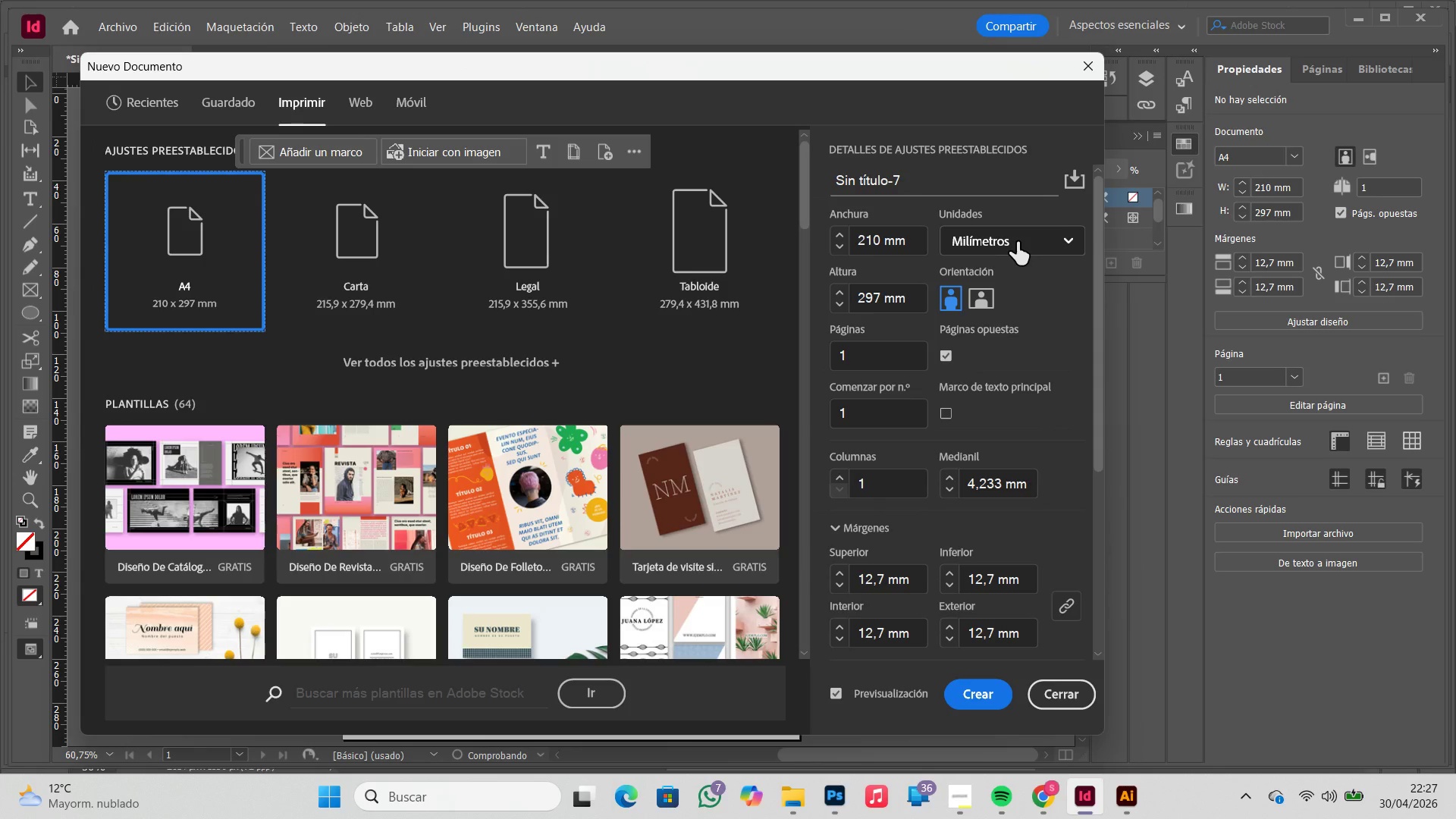 
left_click([1017, 242])
 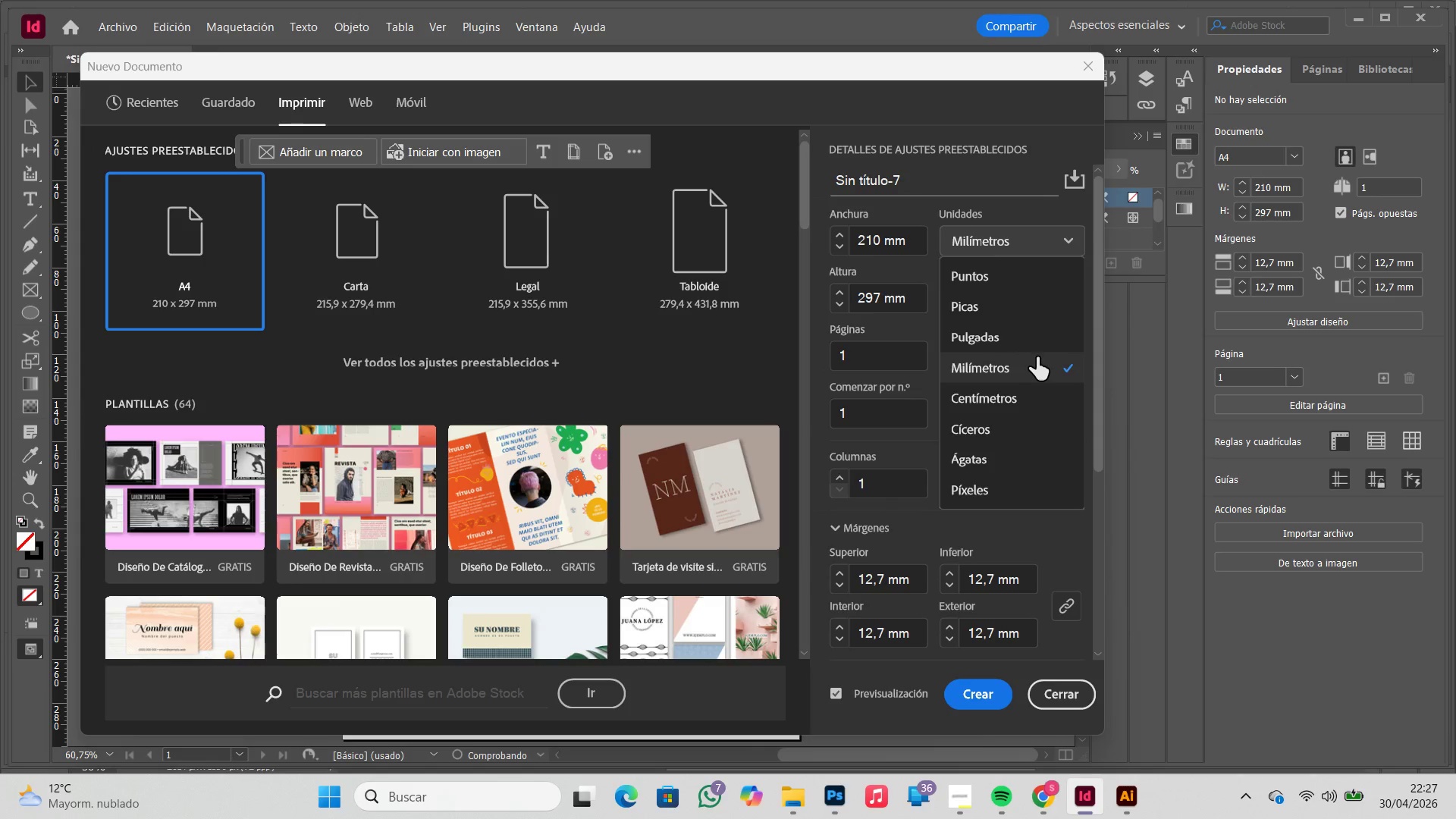 
left_click([1035, 338])
 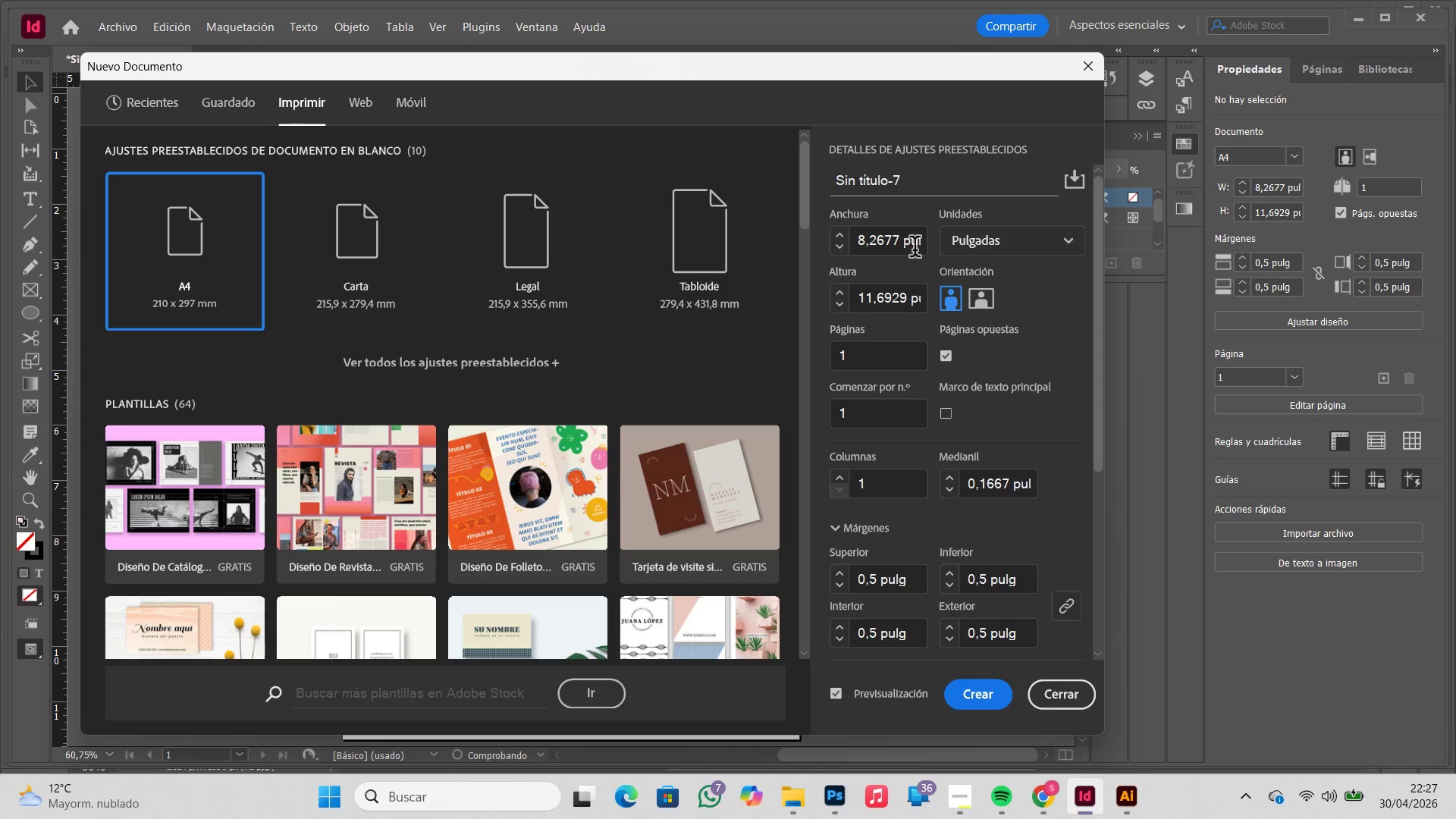 
left_click_drag(start_coordinate=[899, 241], to_coordinate=[786, 241])
 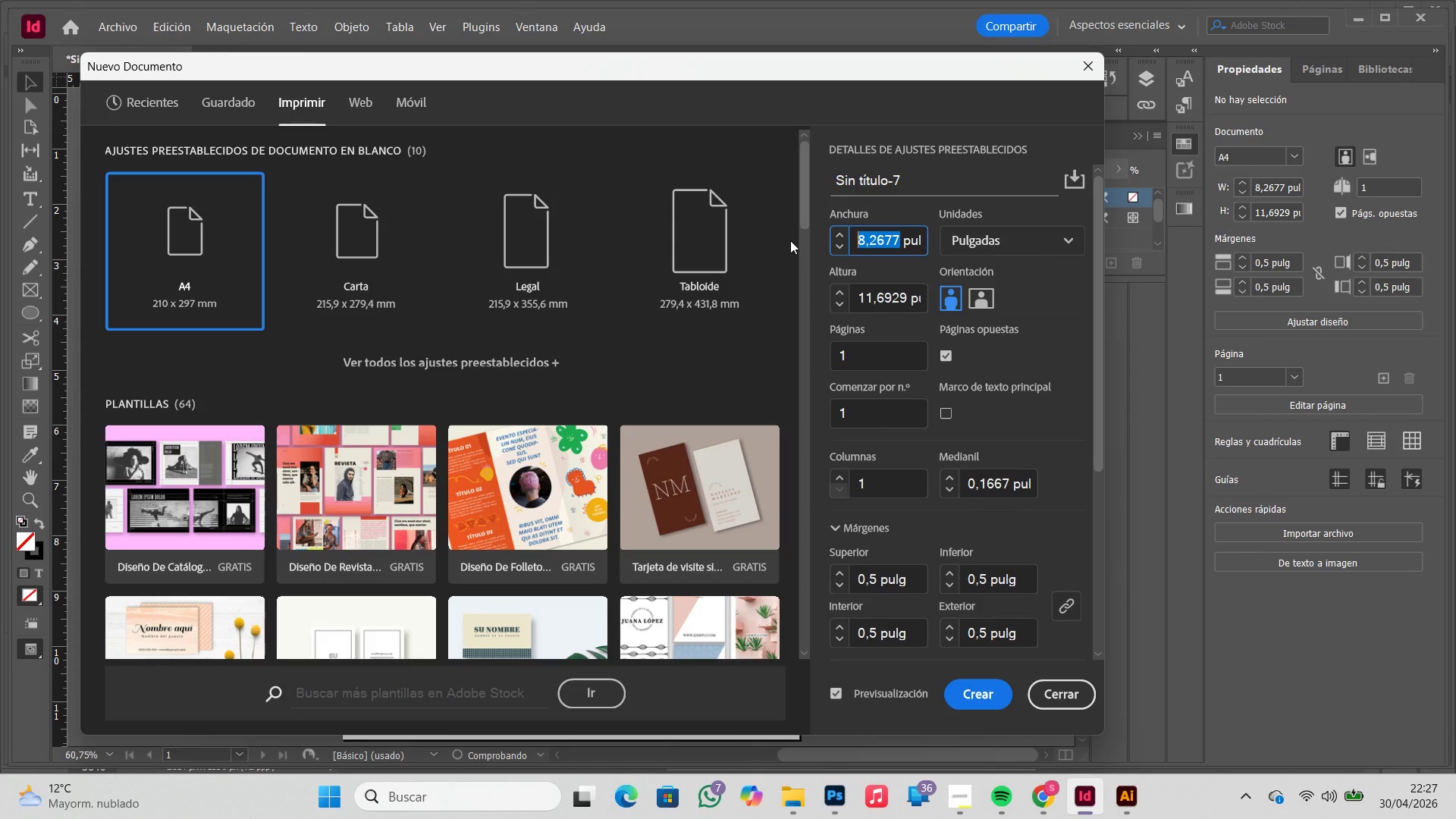 
key(Numpad3)
 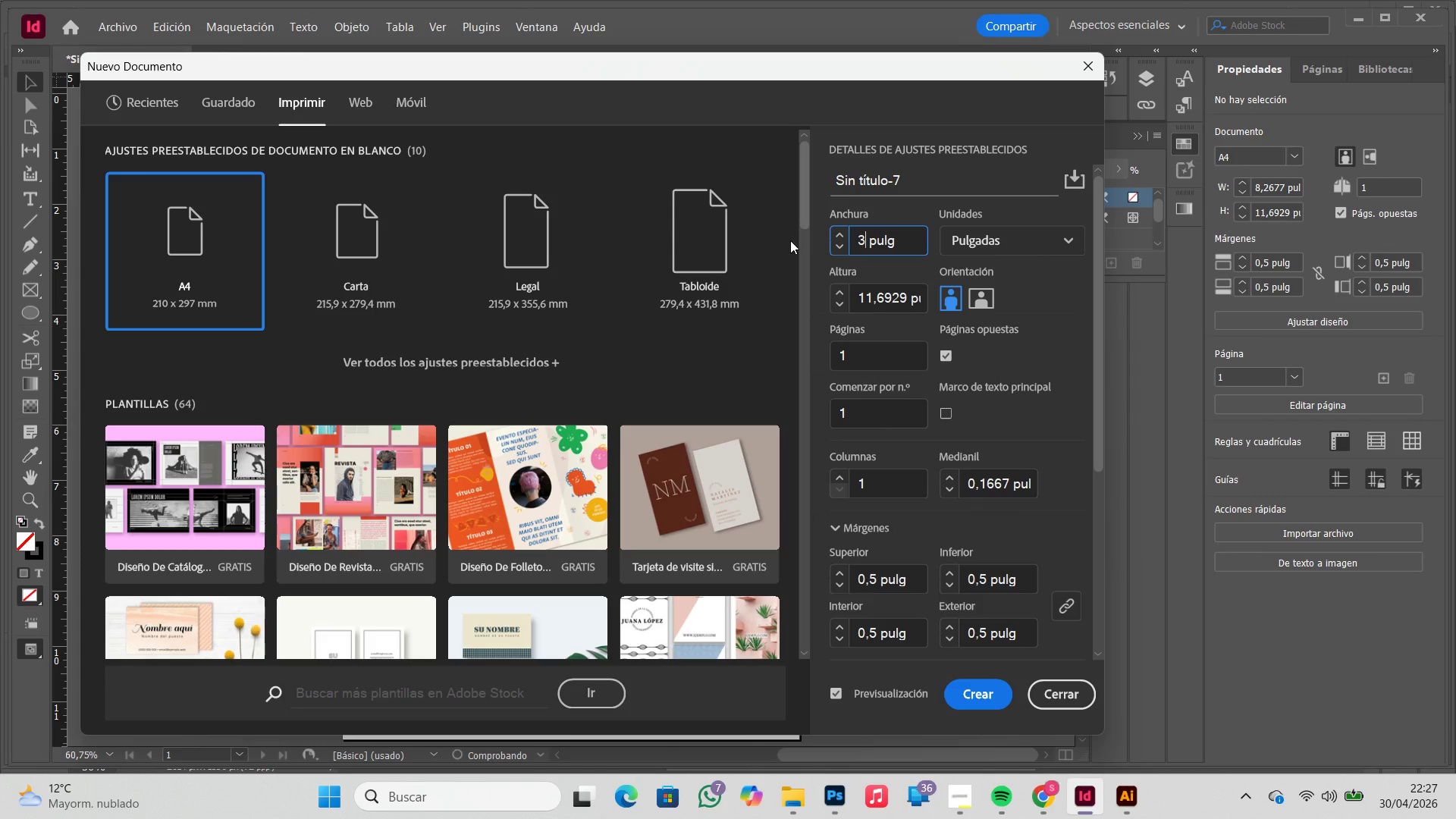 
key(Numpad6)
 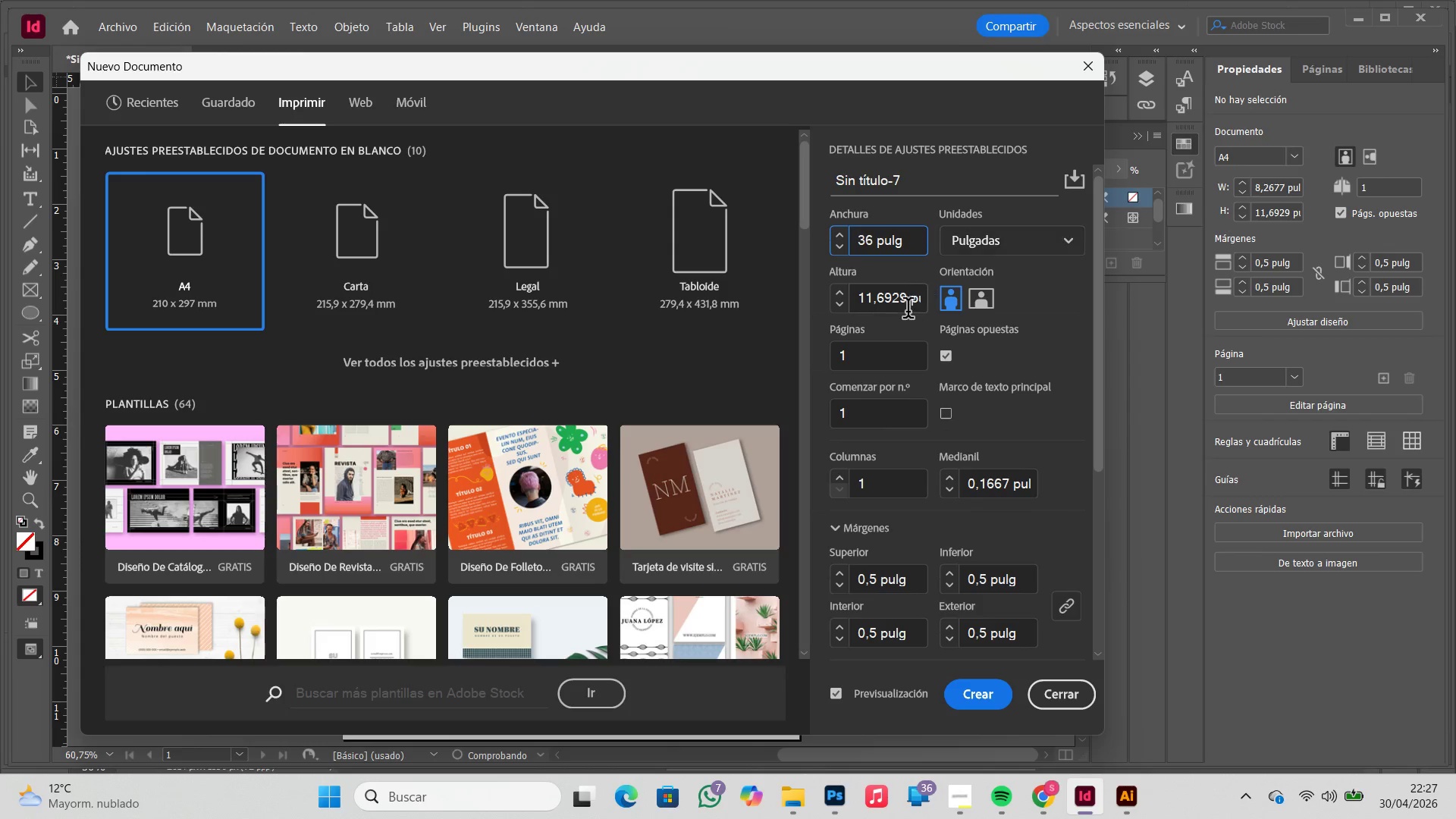 
left_click_drag(start_coordinate=[905, 303], to_coordinate=[826, 303])
 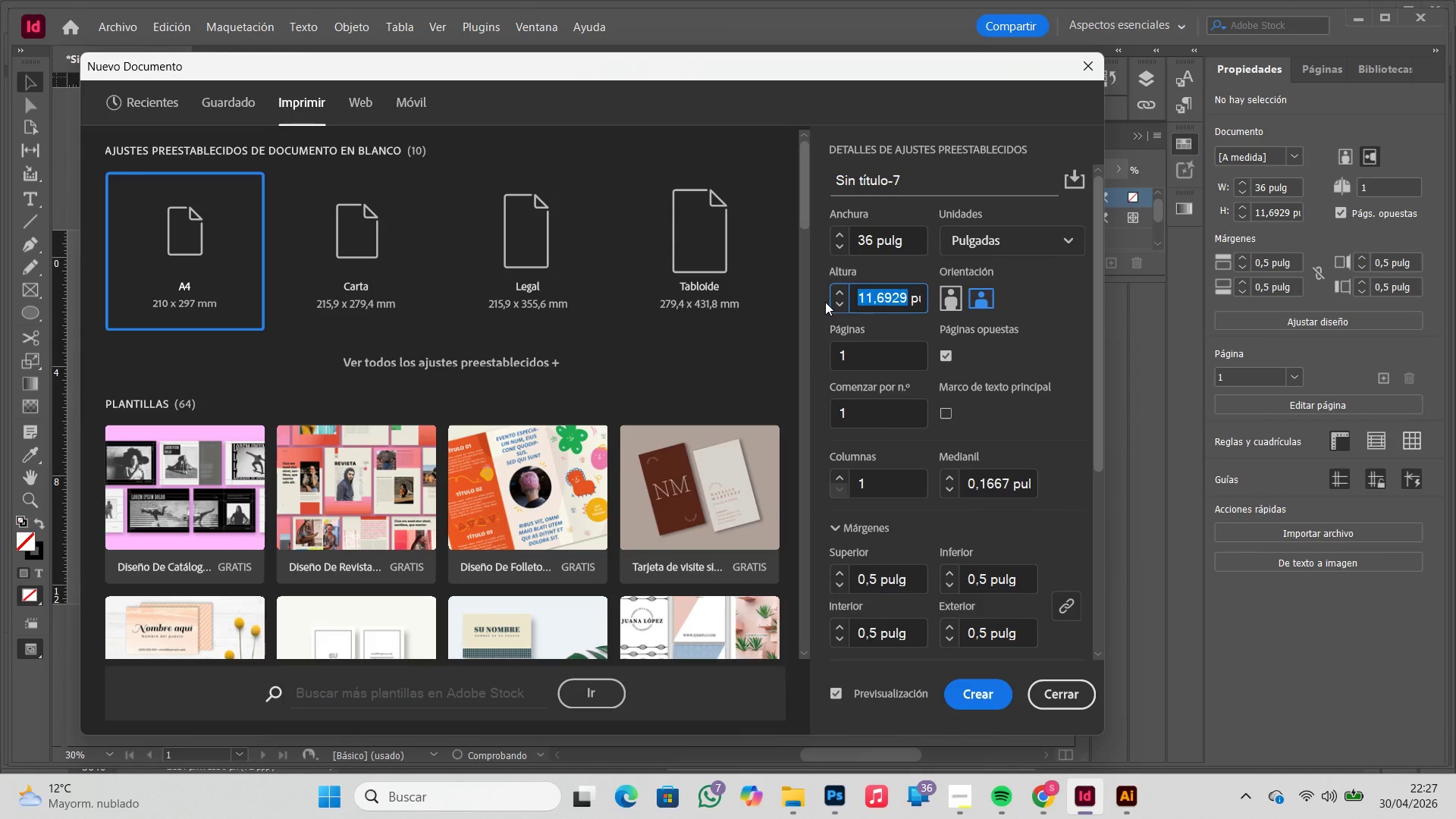 
key(Numpad7)
 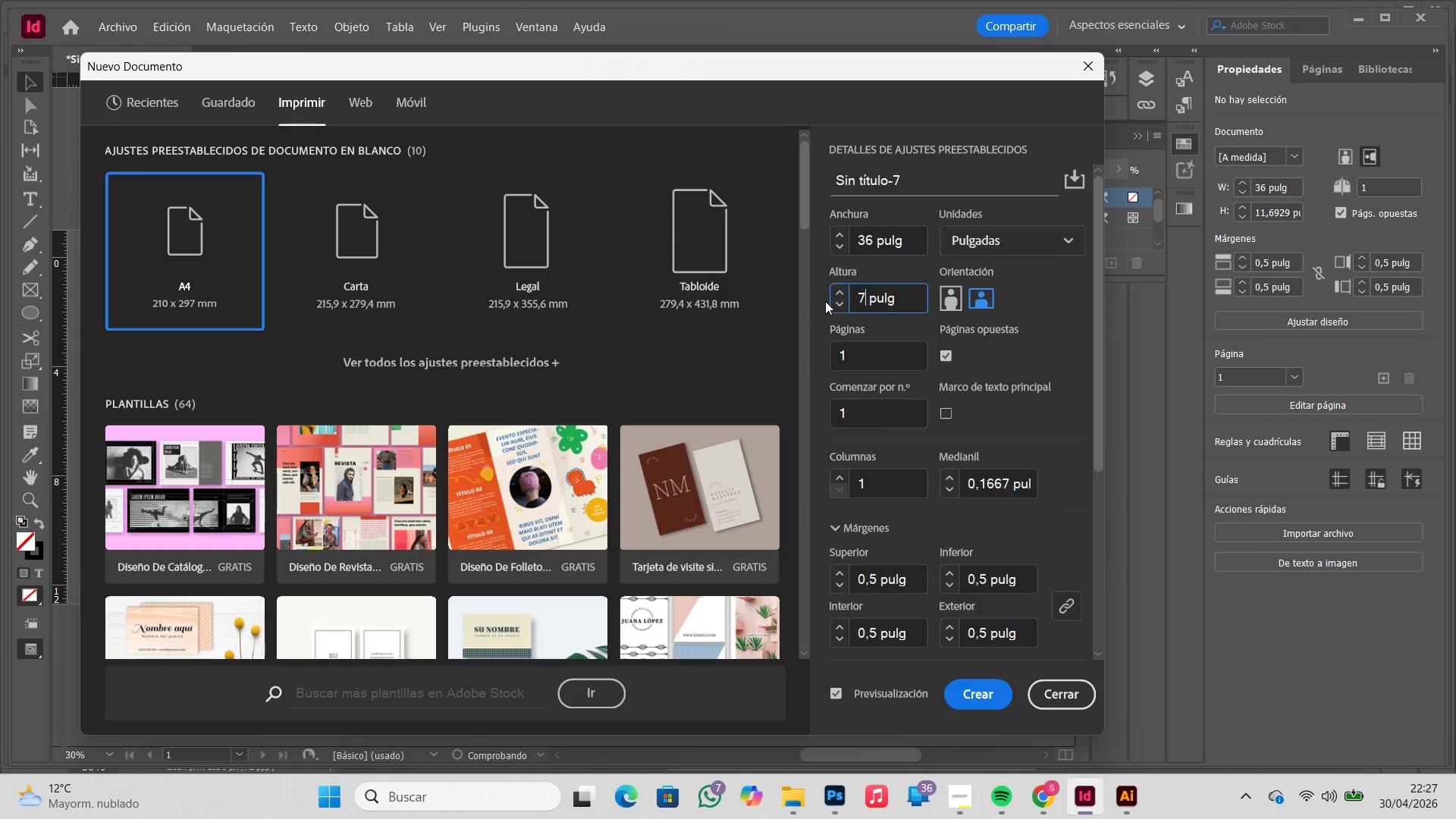 
key(Numpad2)
 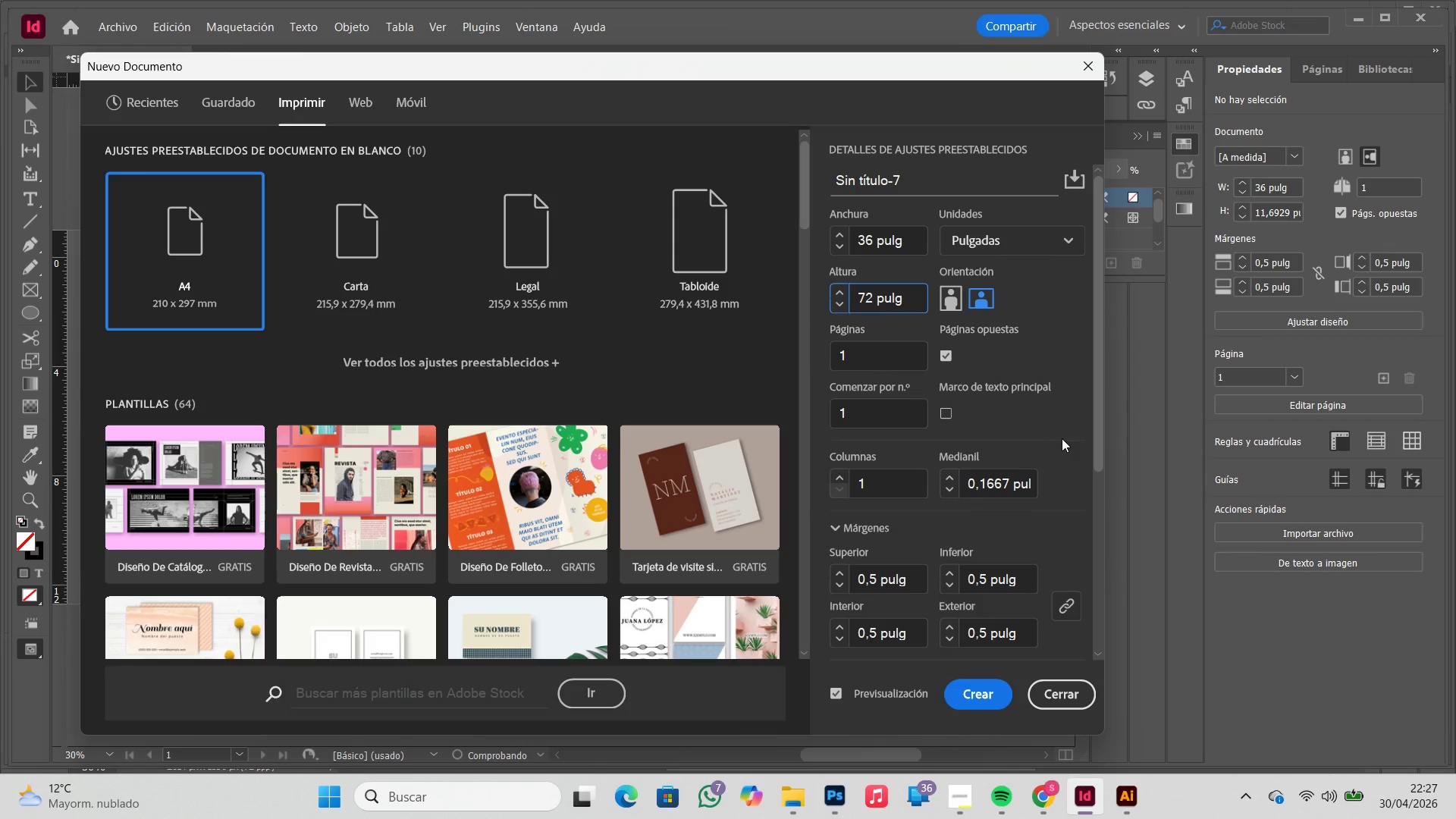 
left_click([969, 797])